 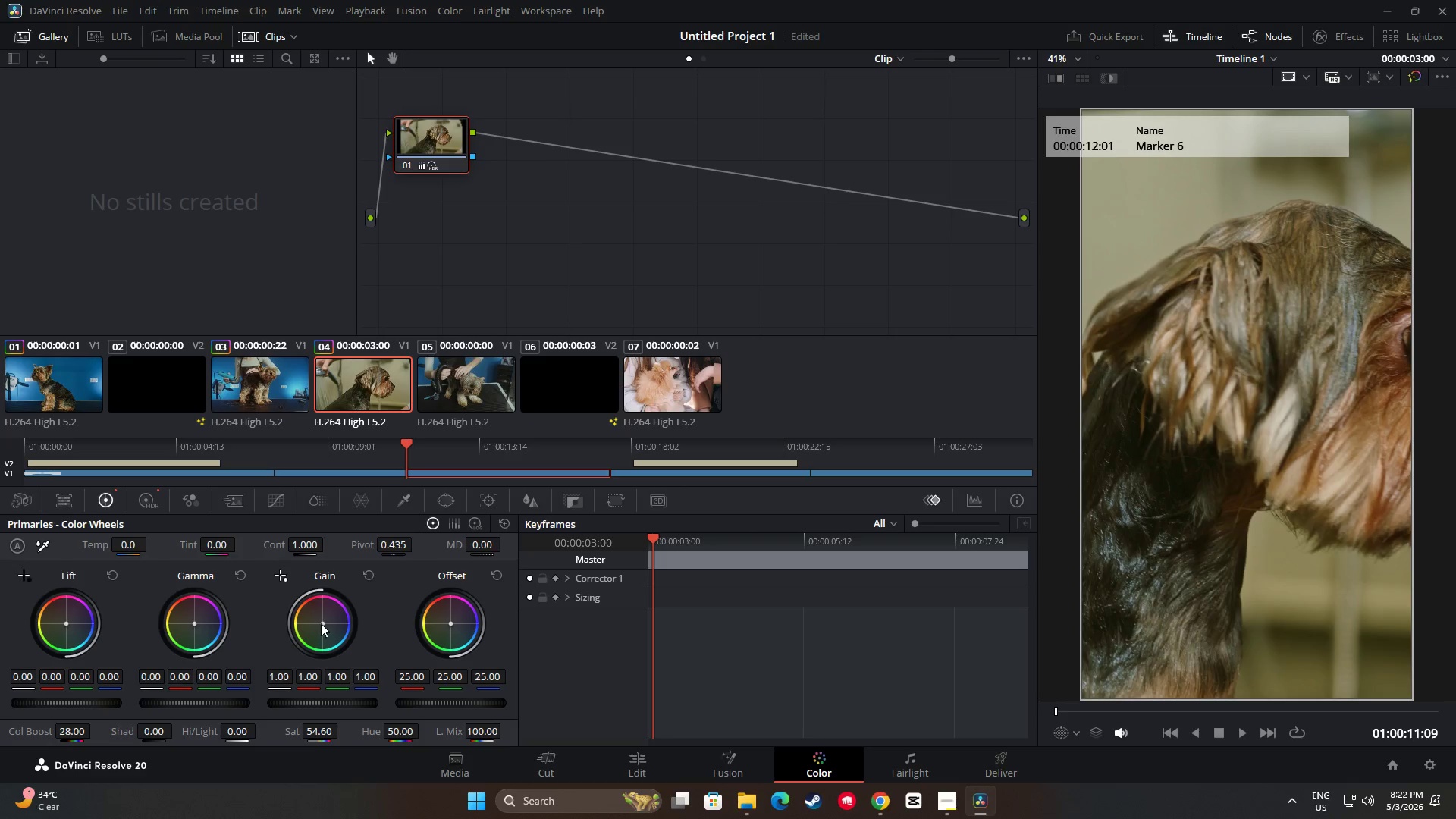 
left_click_drag(start_coordinate=[194, 623], to_coordinate=[195, 618])
 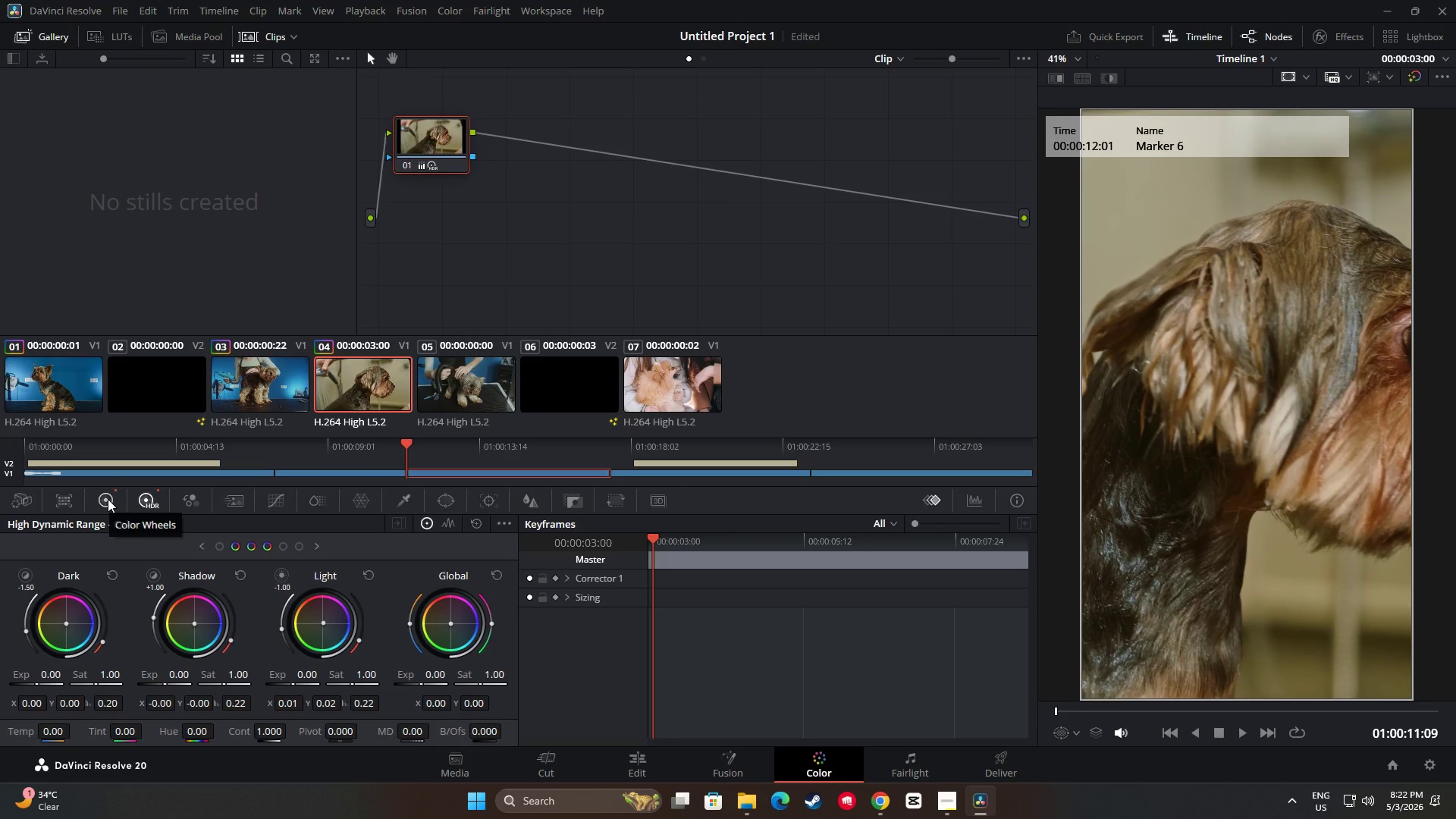 
wait(5.84)
 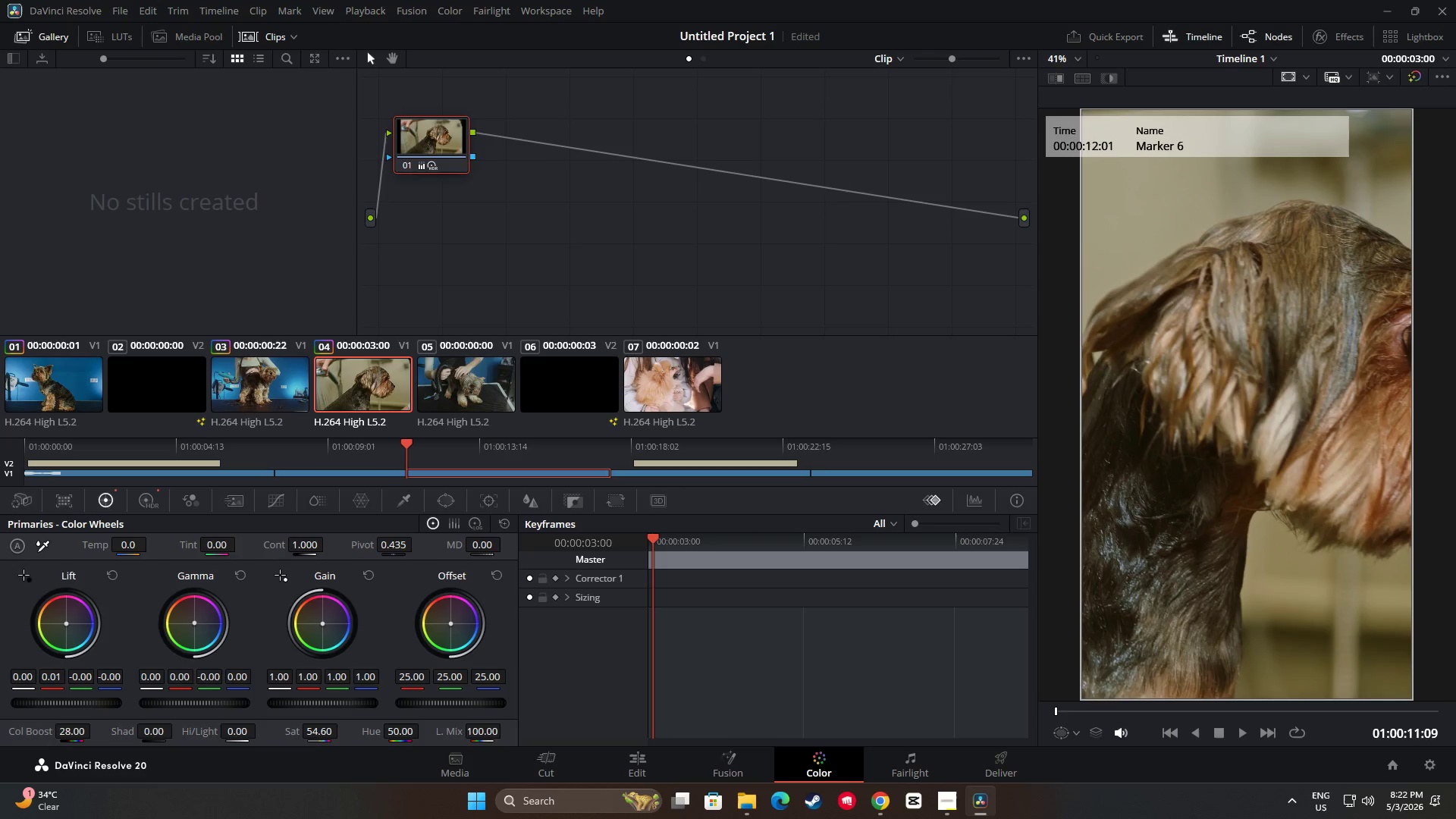 
double_click([501, 389])
 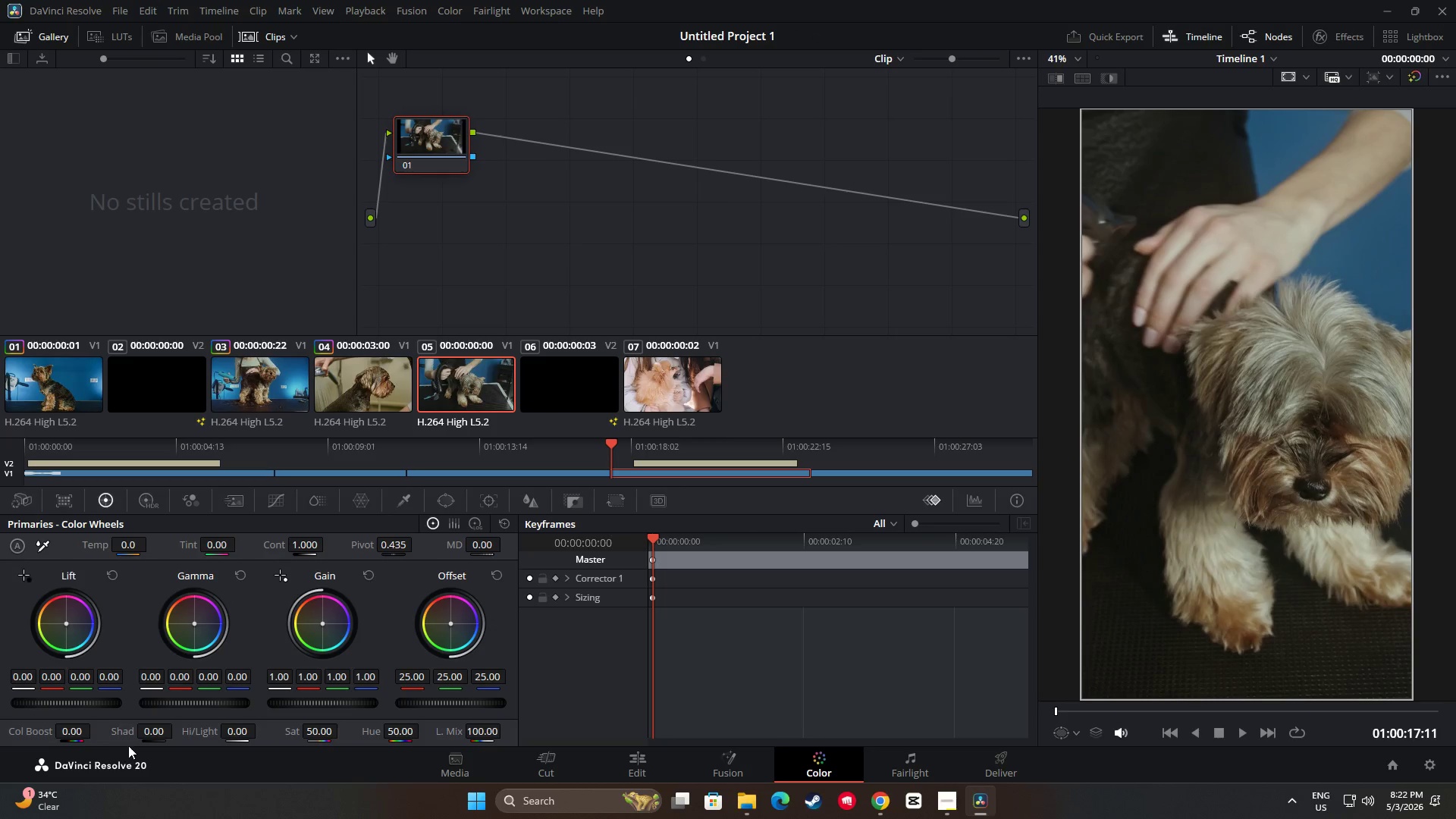 
left_click_drag(start_coordinate=[74, 733], to_coordinate=[128, 741])
 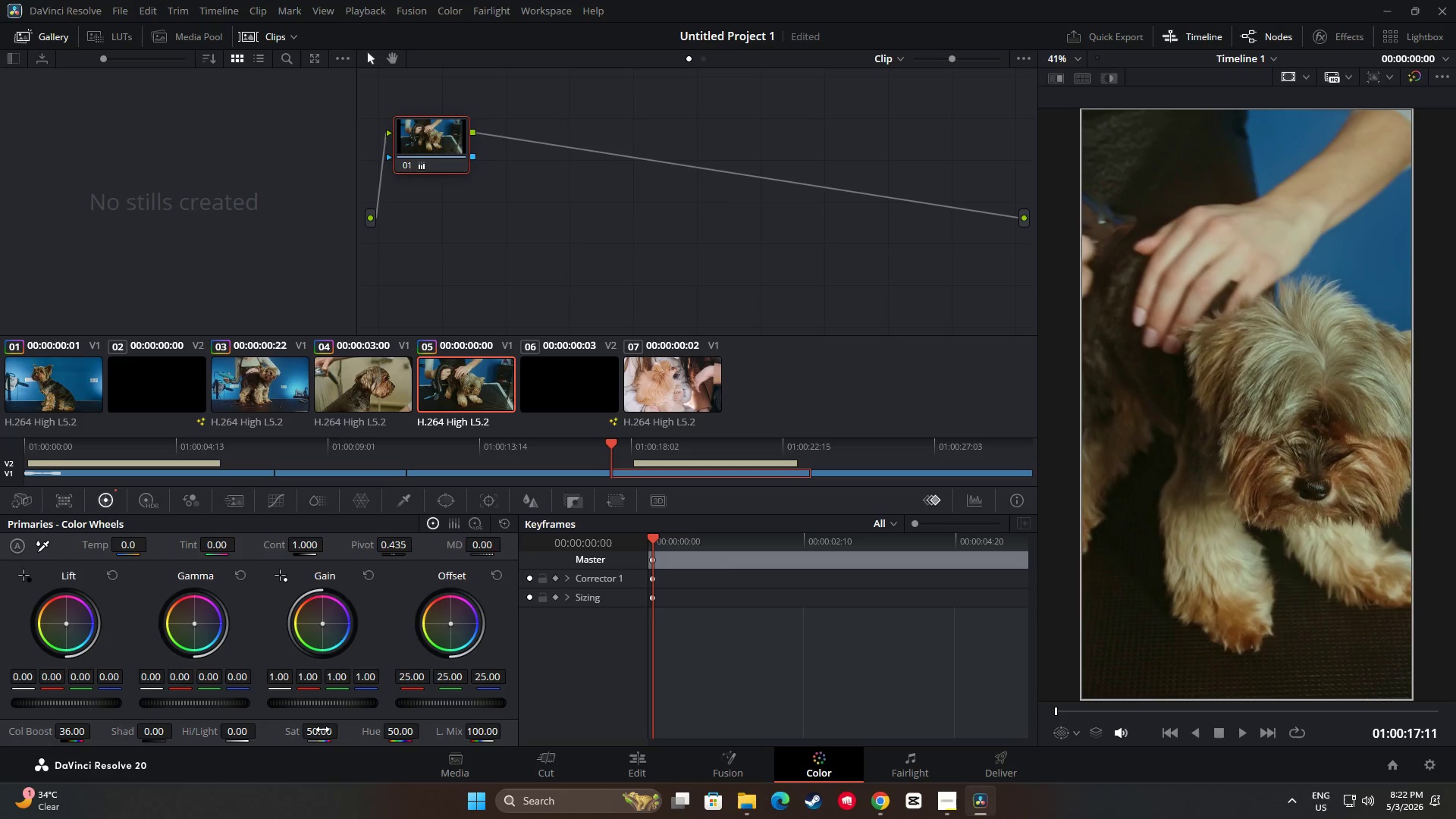 
left_click_drag(start_coordinate=[309, 540], to_coordinate=[264, 551])
 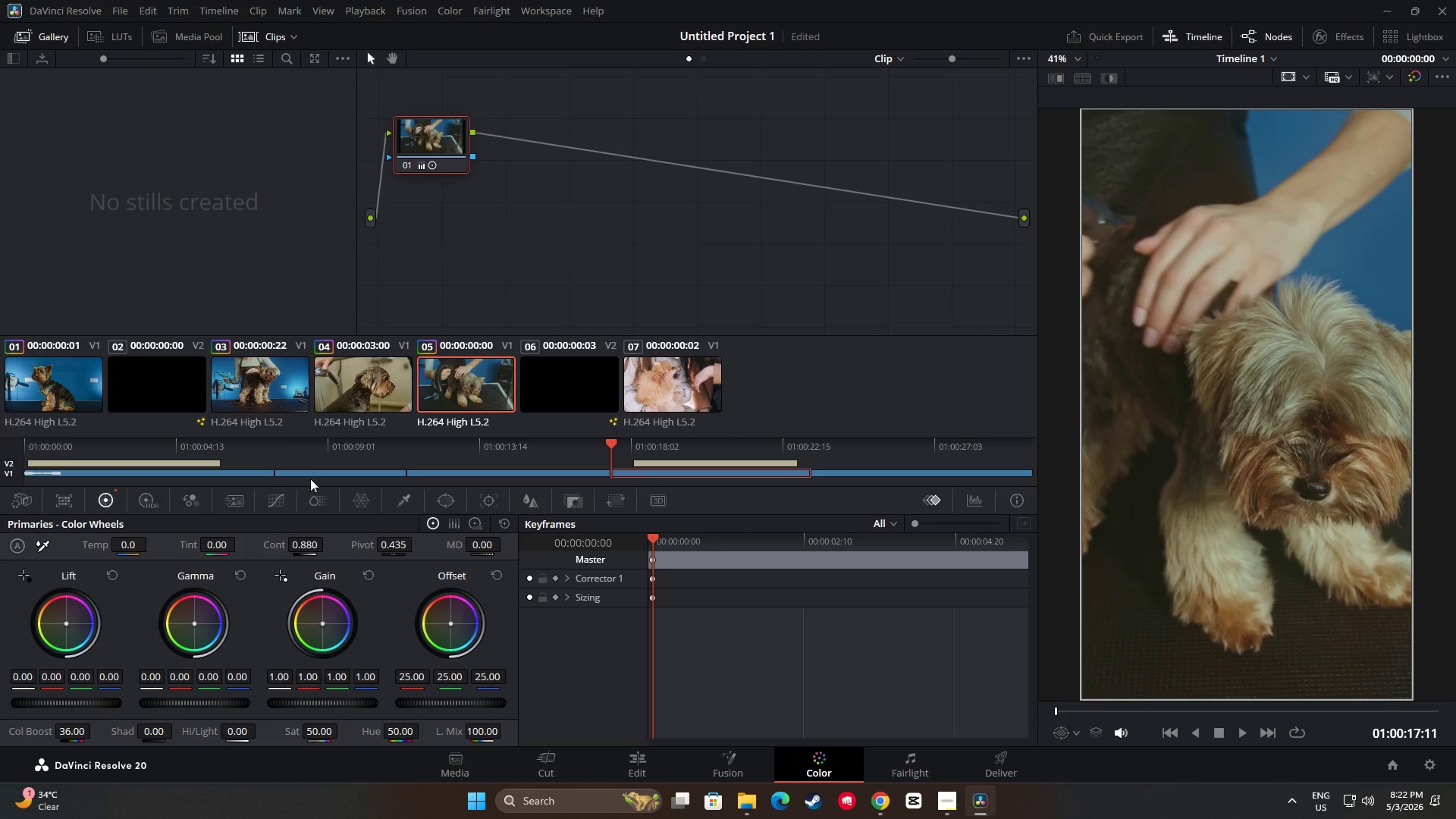 
left_click([361, 384])
 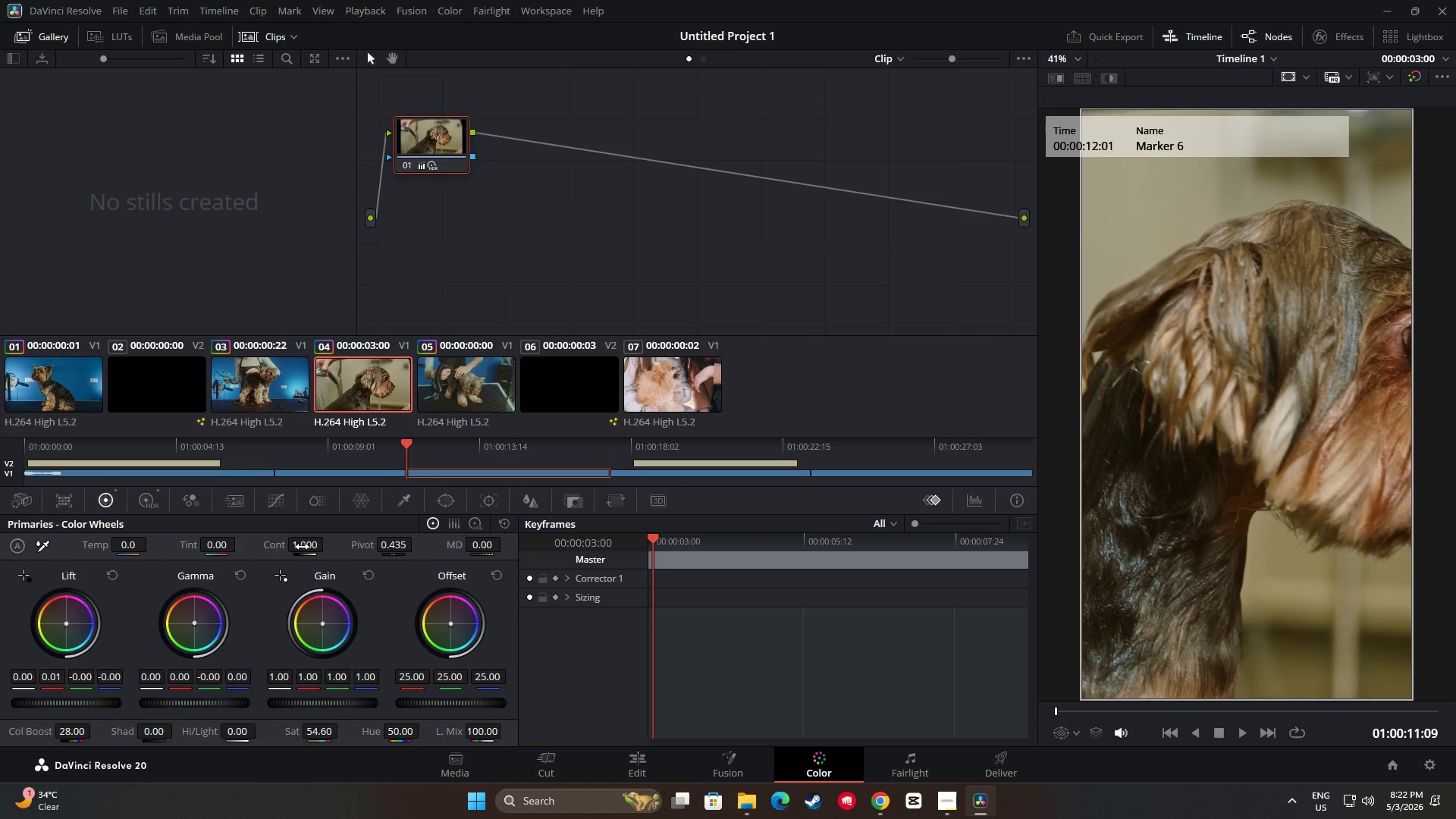 
left_click_drag(start_coordinate=[308, 546], to_coordinate=[353, 553])
 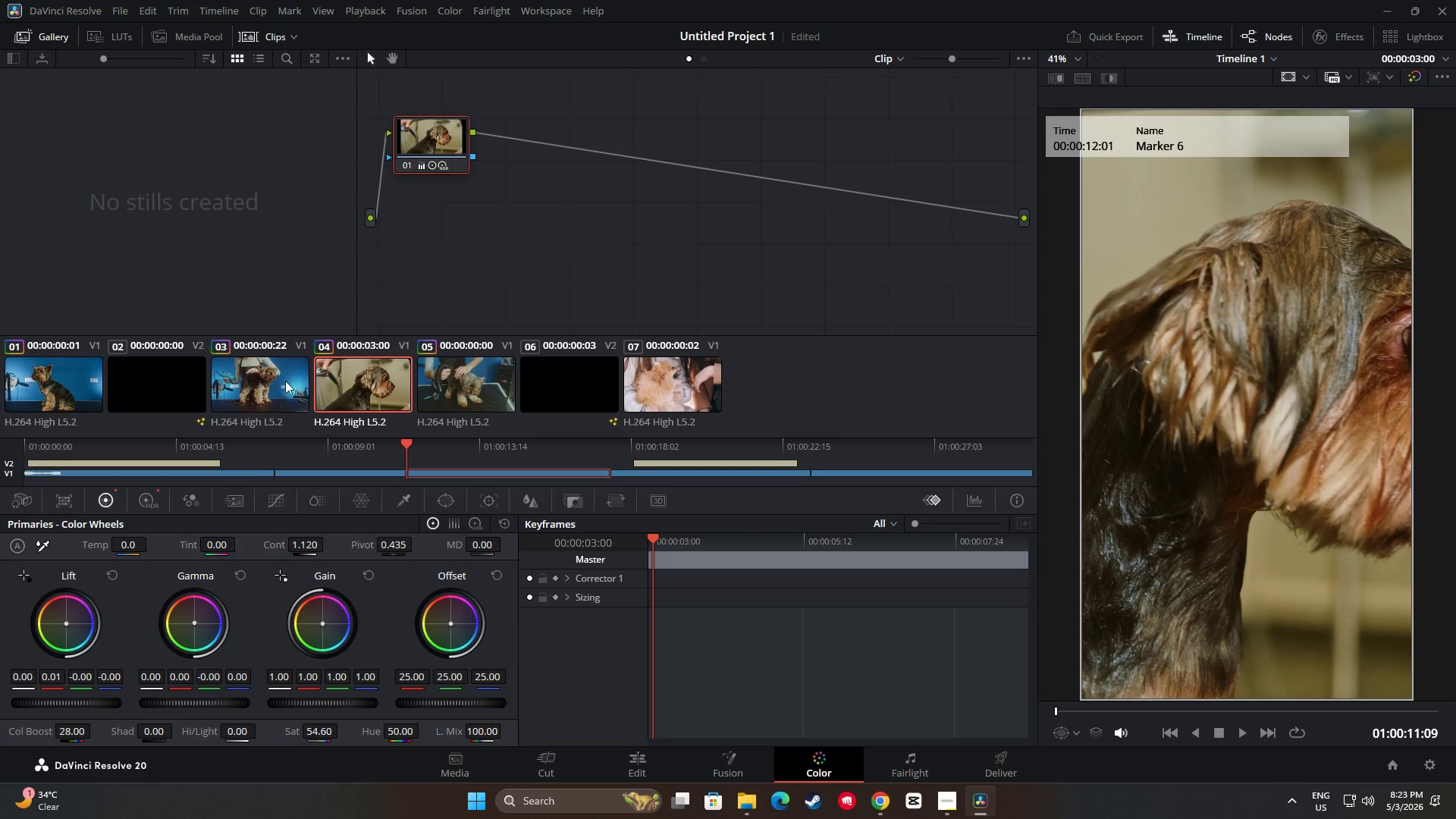 
left_click([275, 365])
 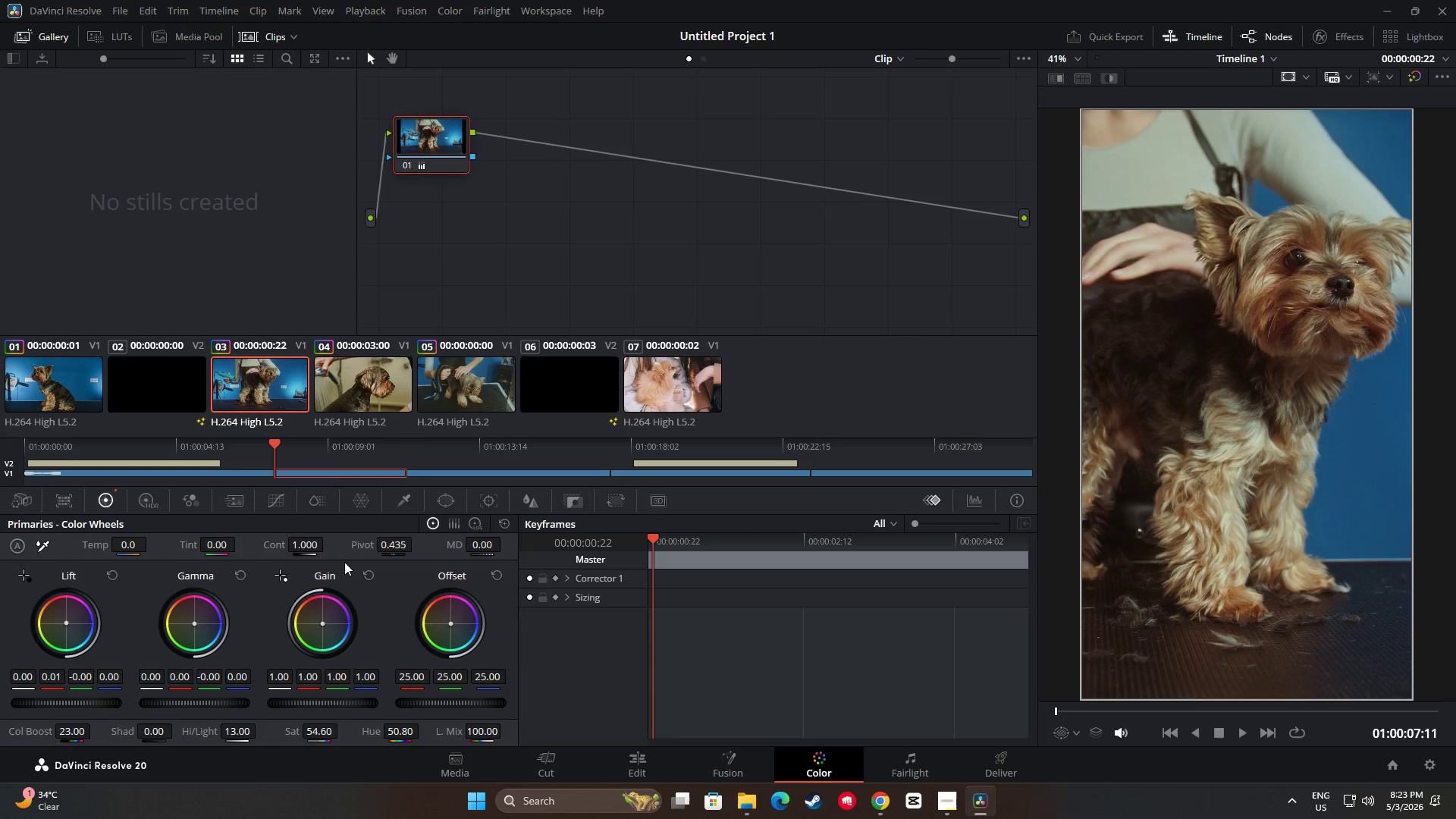 
left_click_drag(start_coordinate=[312, 542], to_coordinate=[335, 543])
 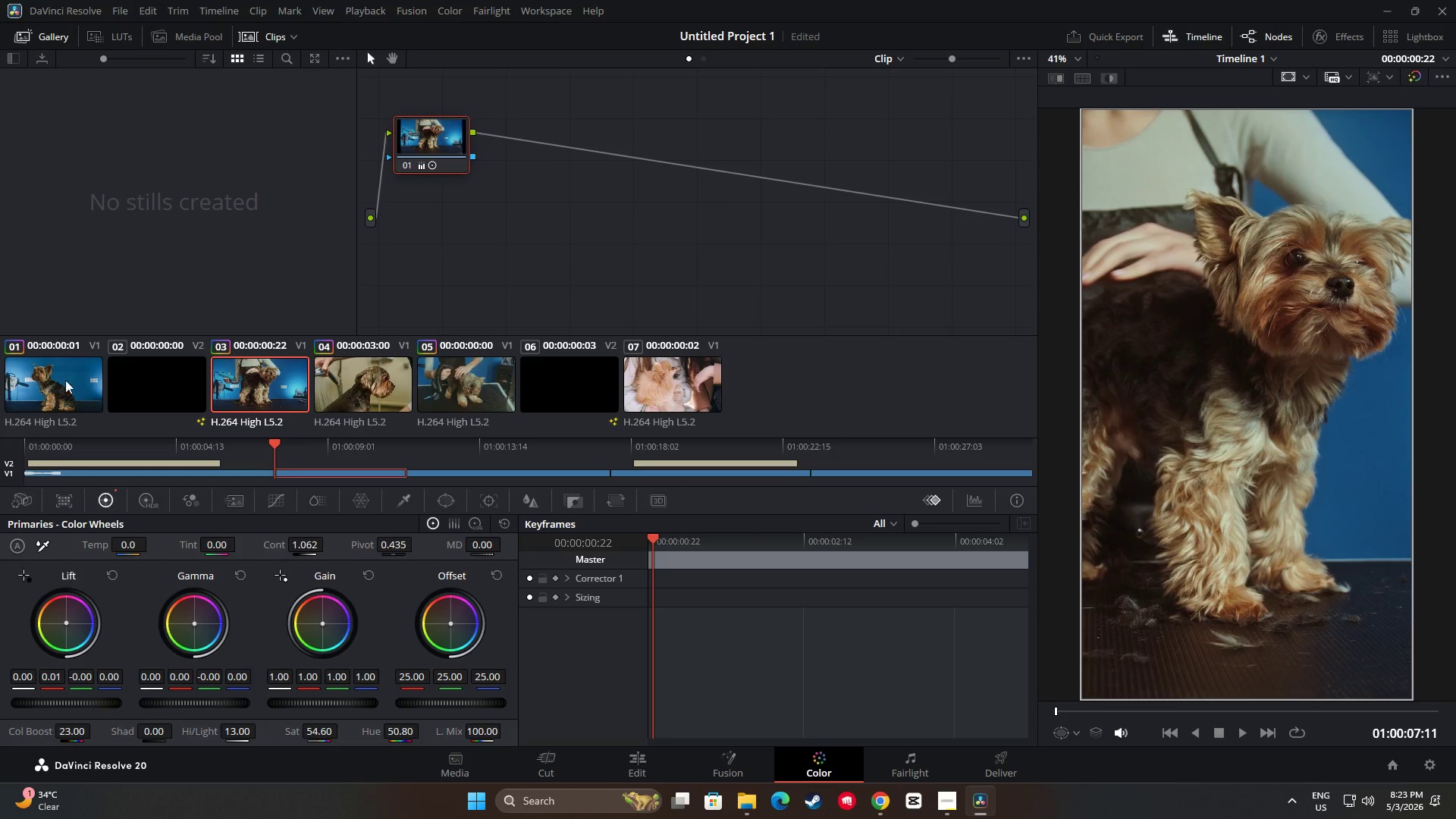 
left_click([61, 377])
 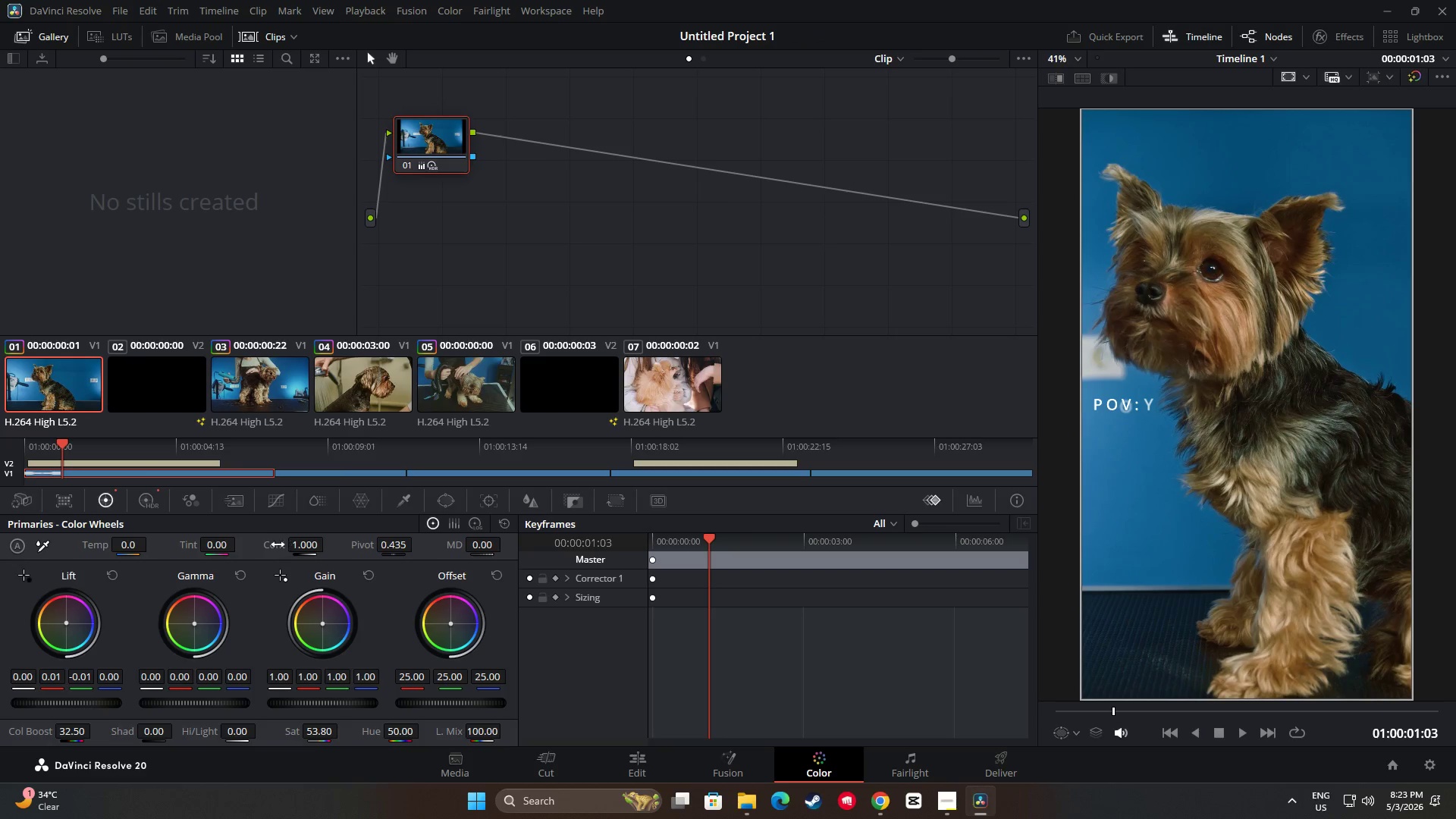 
left_click_drag(start_coordinate=[298, 545], to_coordinate=[313, 547])
 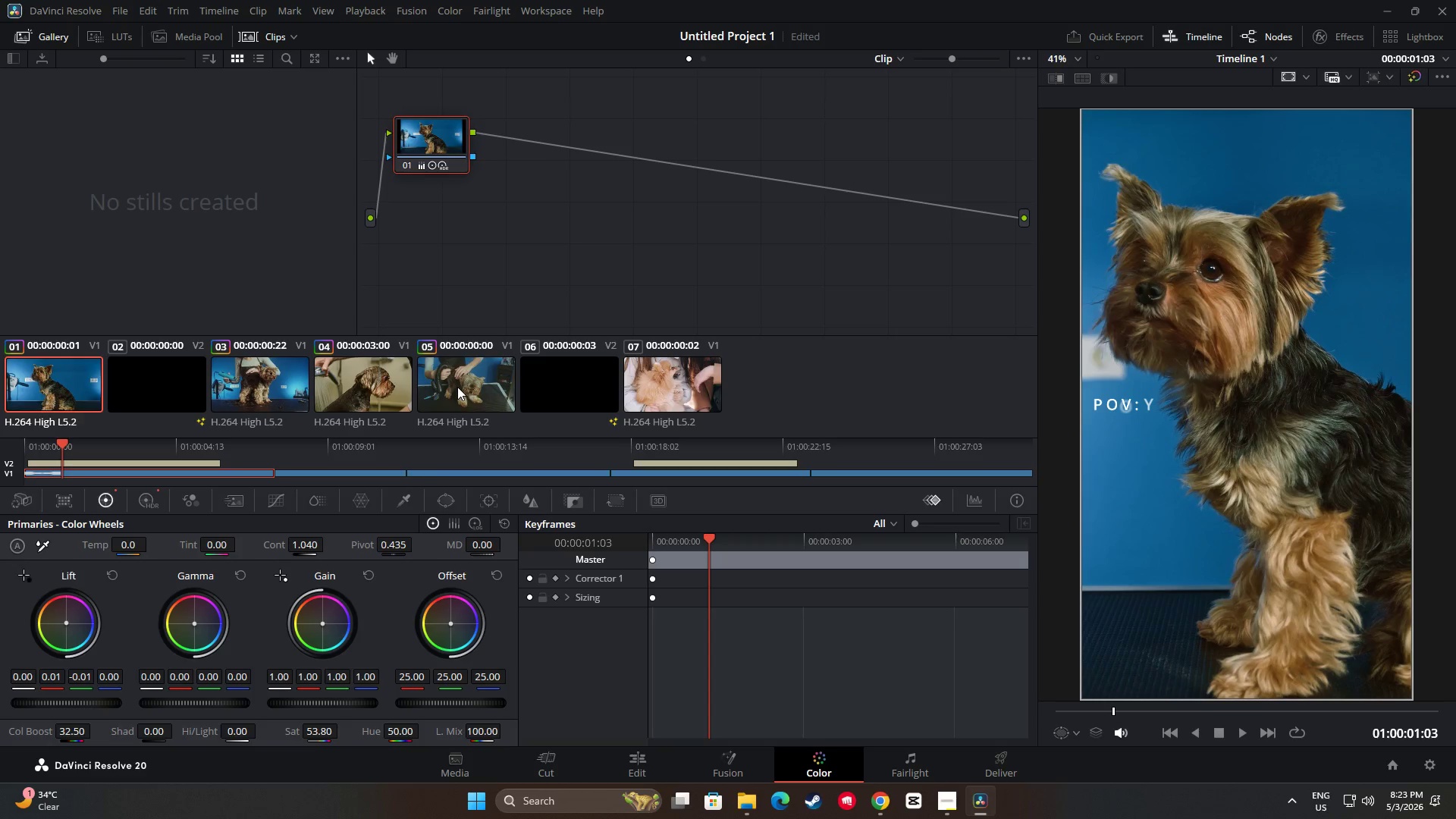 
double_click([541, 382])
 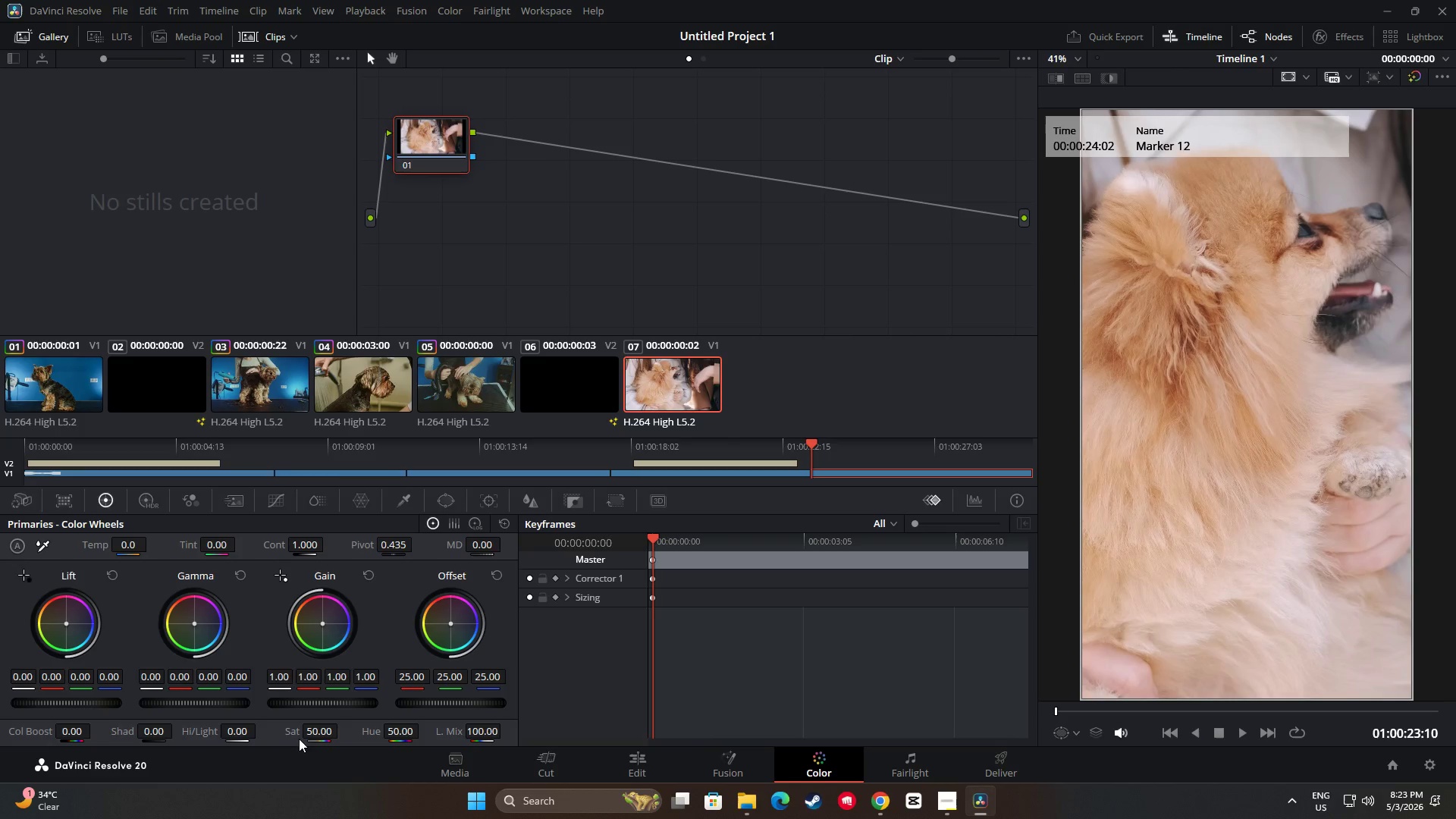 
left_click_drag(start_coordinate=[310, 539], to_coordinate=[331, 543])
 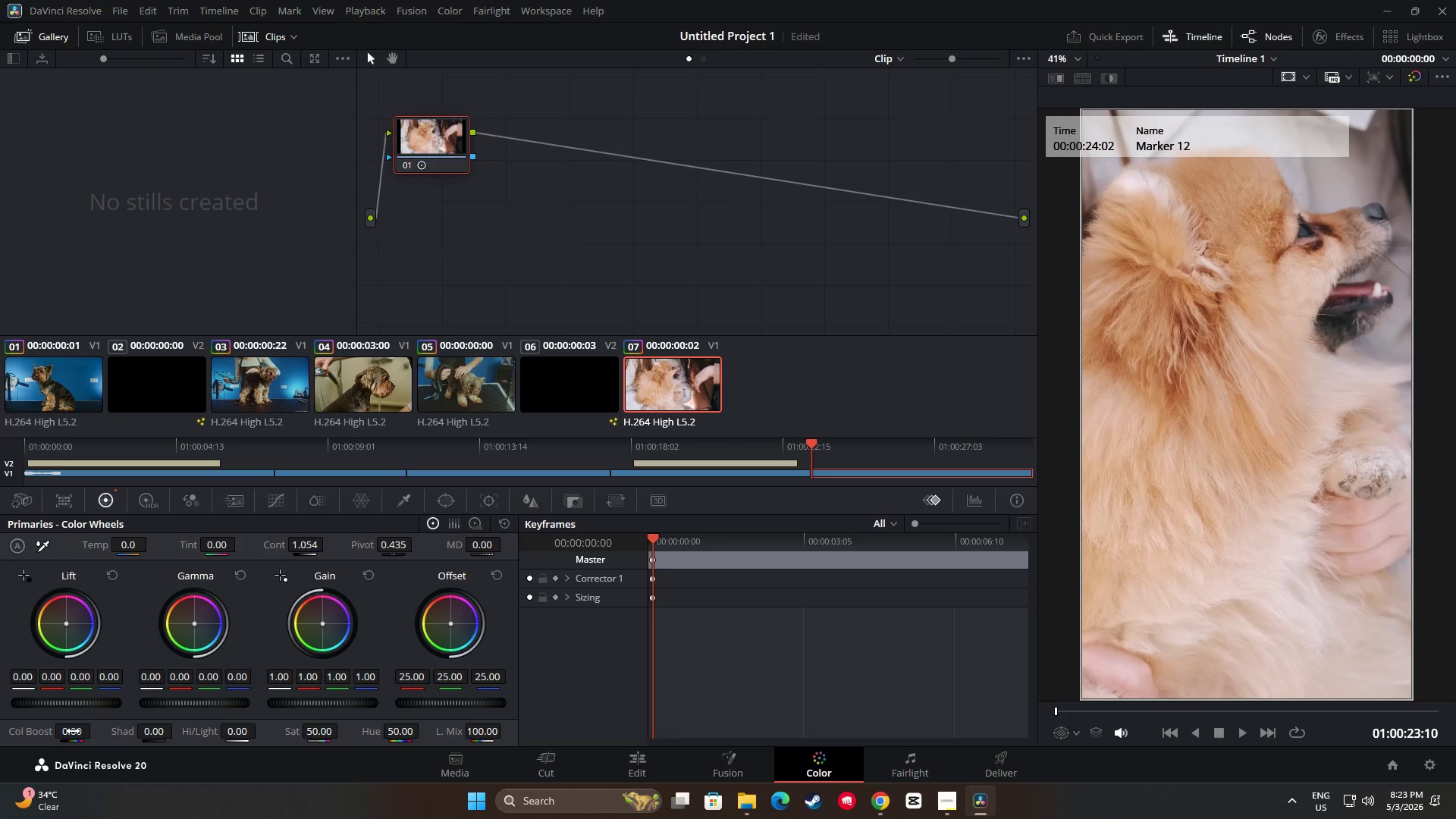 
left_click_drag(start_coordinate=[73, 733], to_coordinate=[112, 736])
 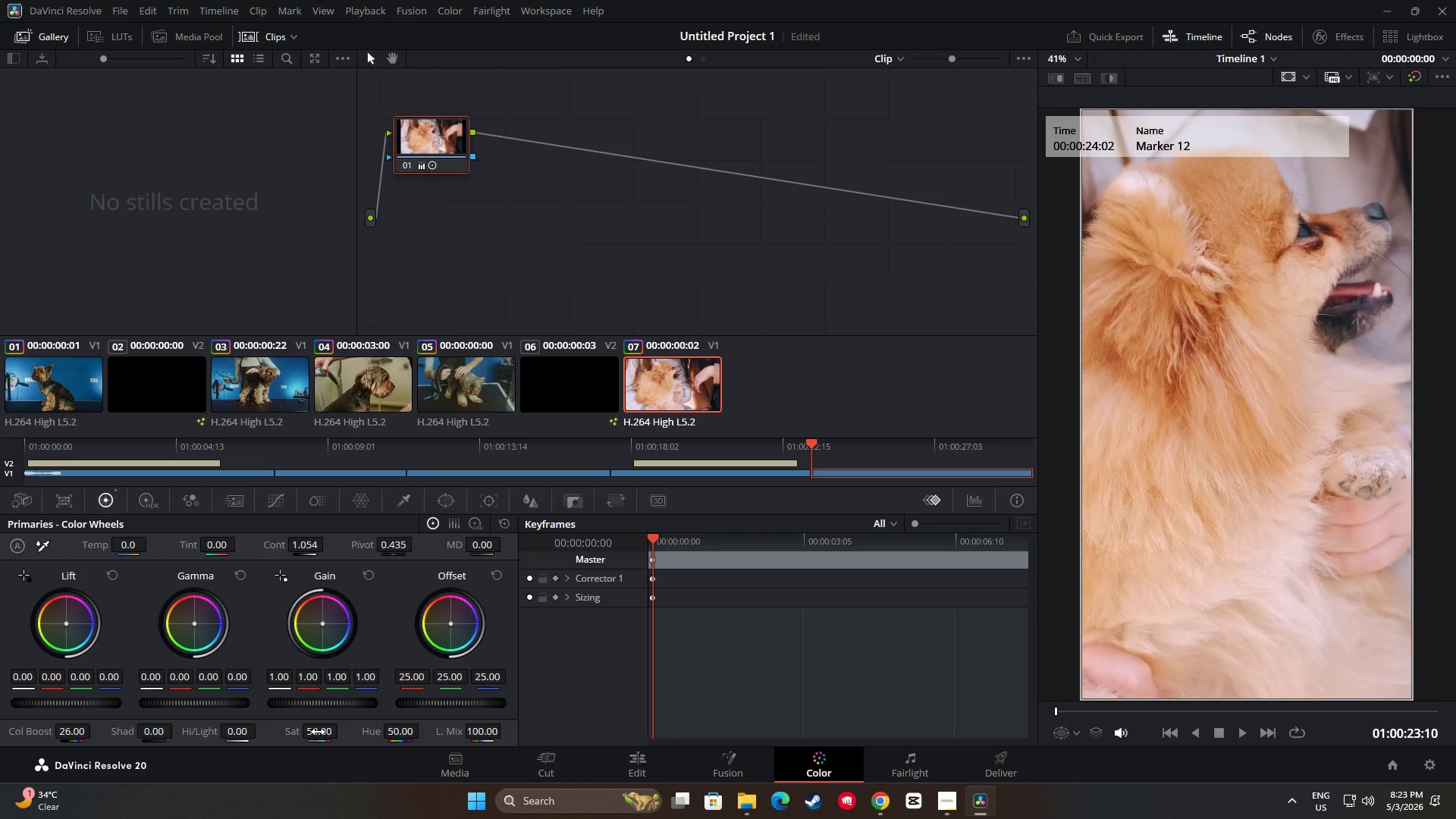 
left_click_drag(start_coordinate=[318, 732], to_coordinate=[344, 733])
 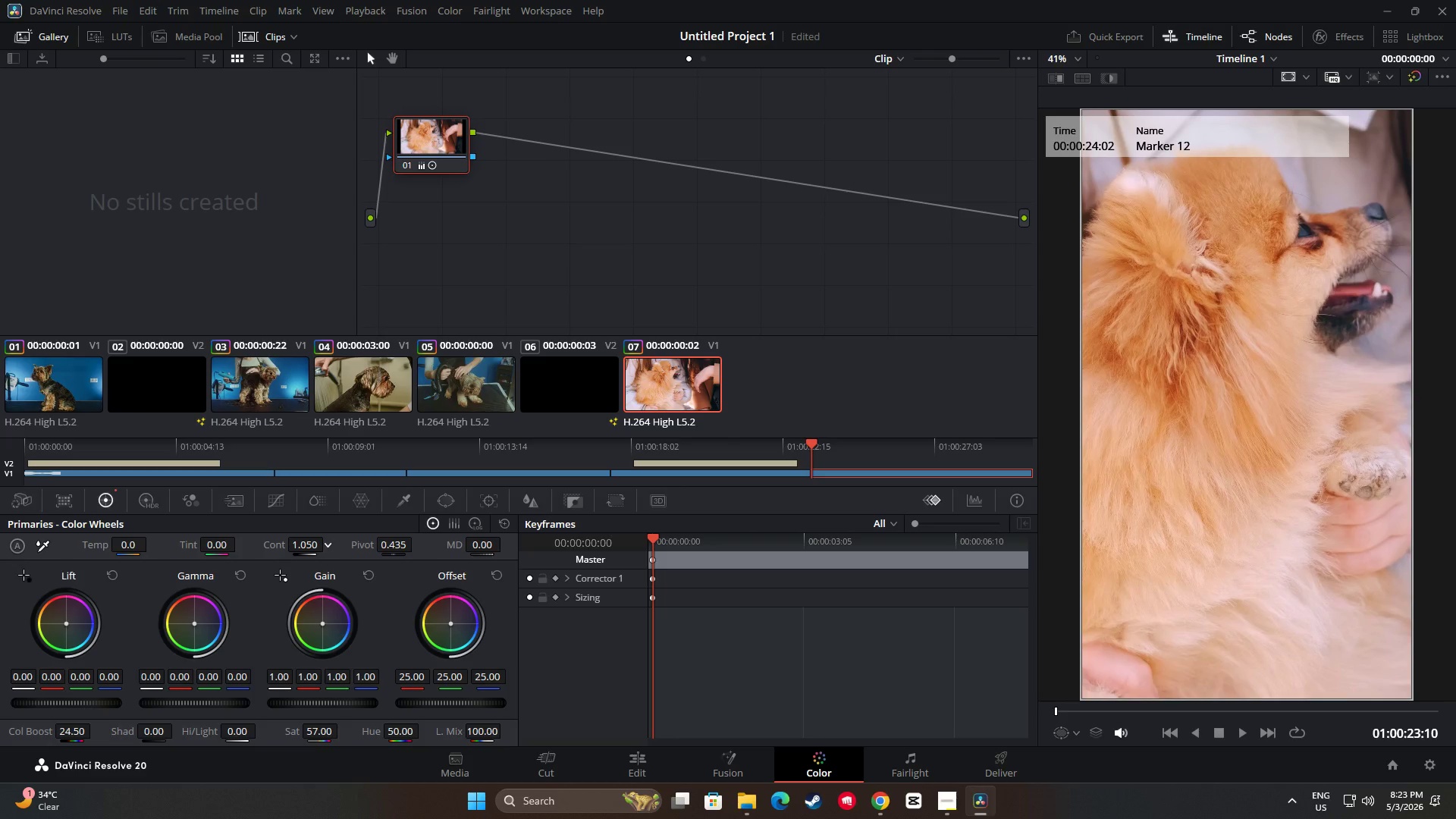 
wait(14.92)
 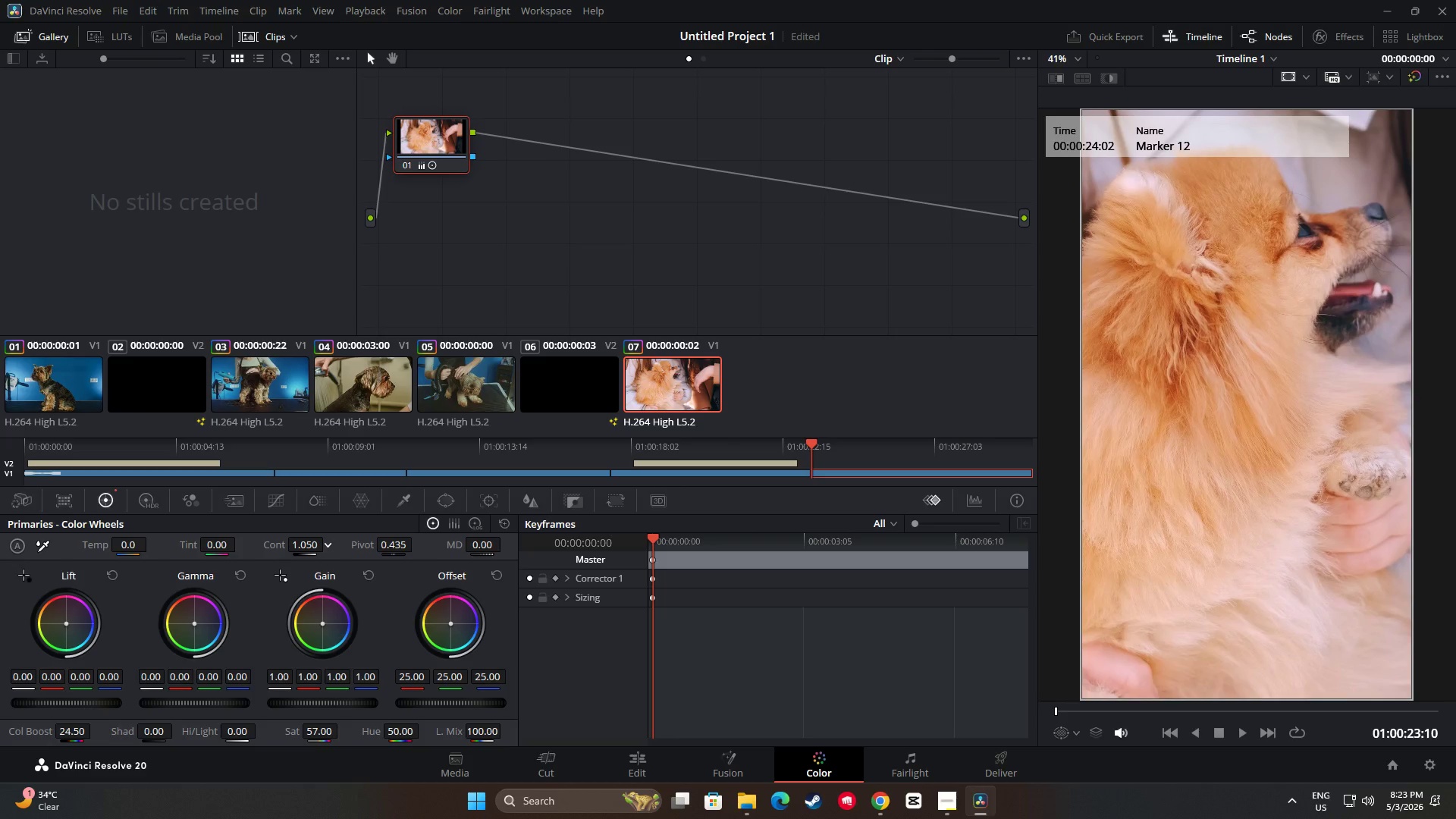 
left_click_drag(start_coordinate=[1025, 429], to_coordinate=[177, 419])
 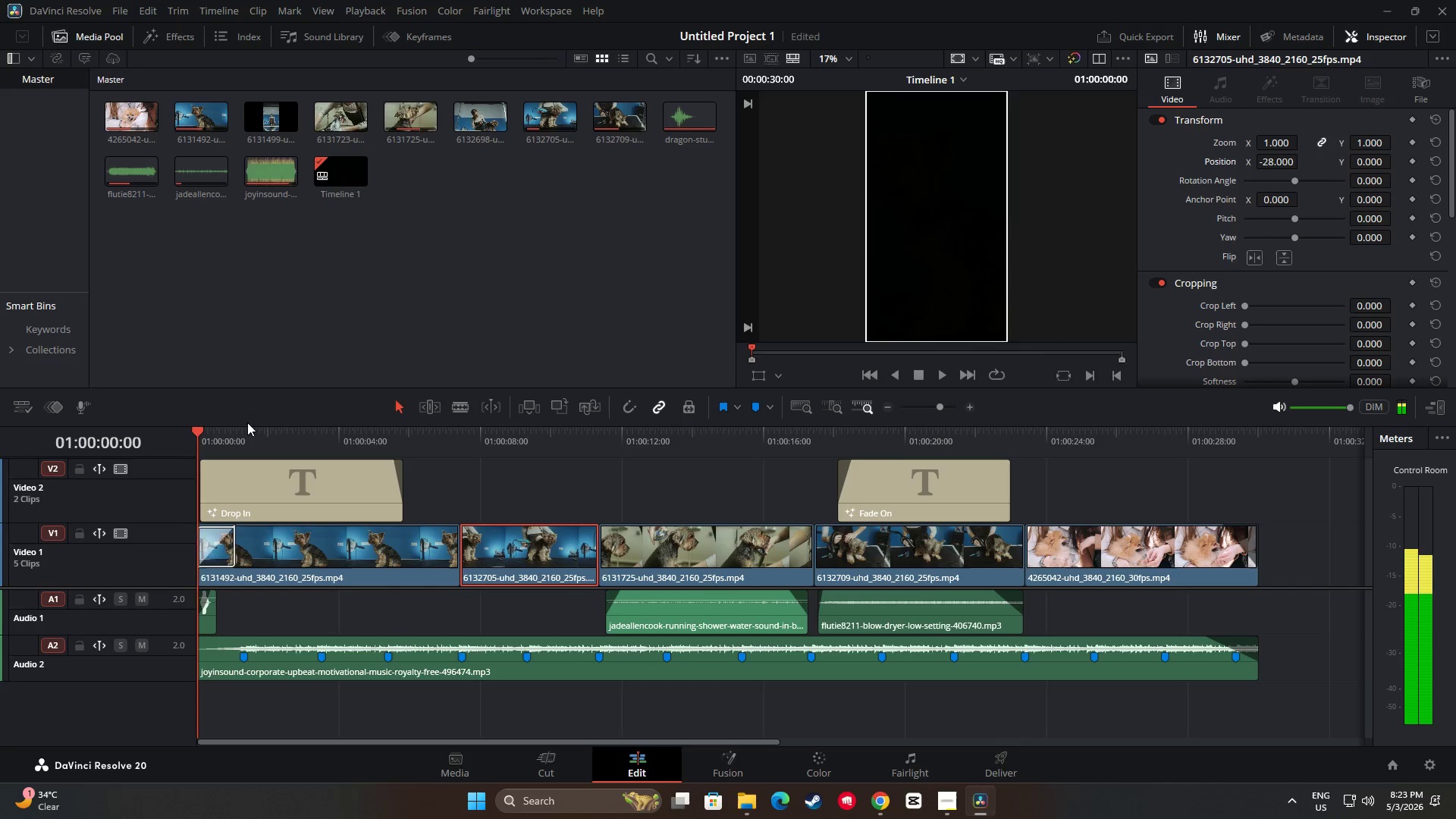 
key(Space)
 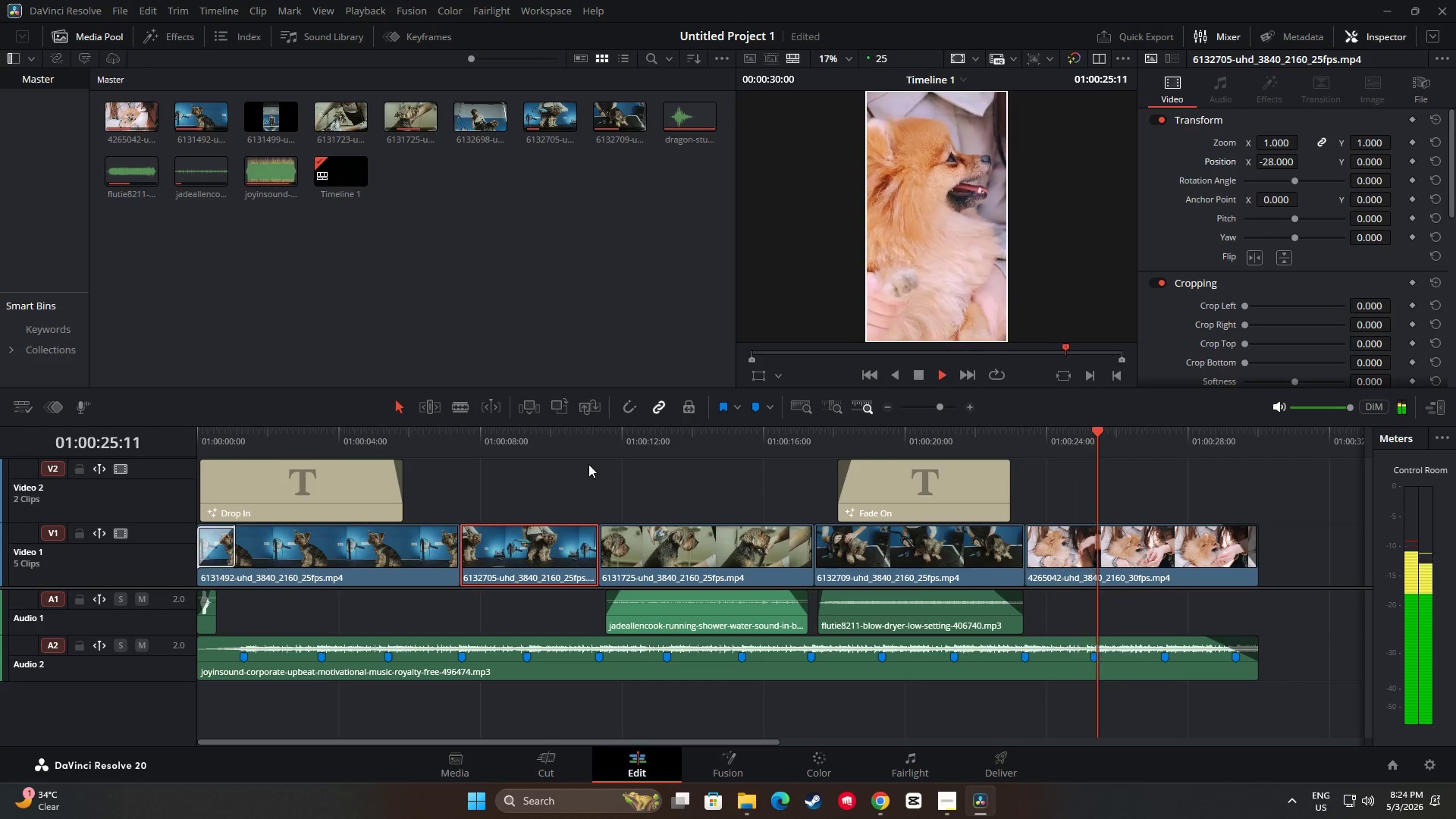 
wait(30.47)
 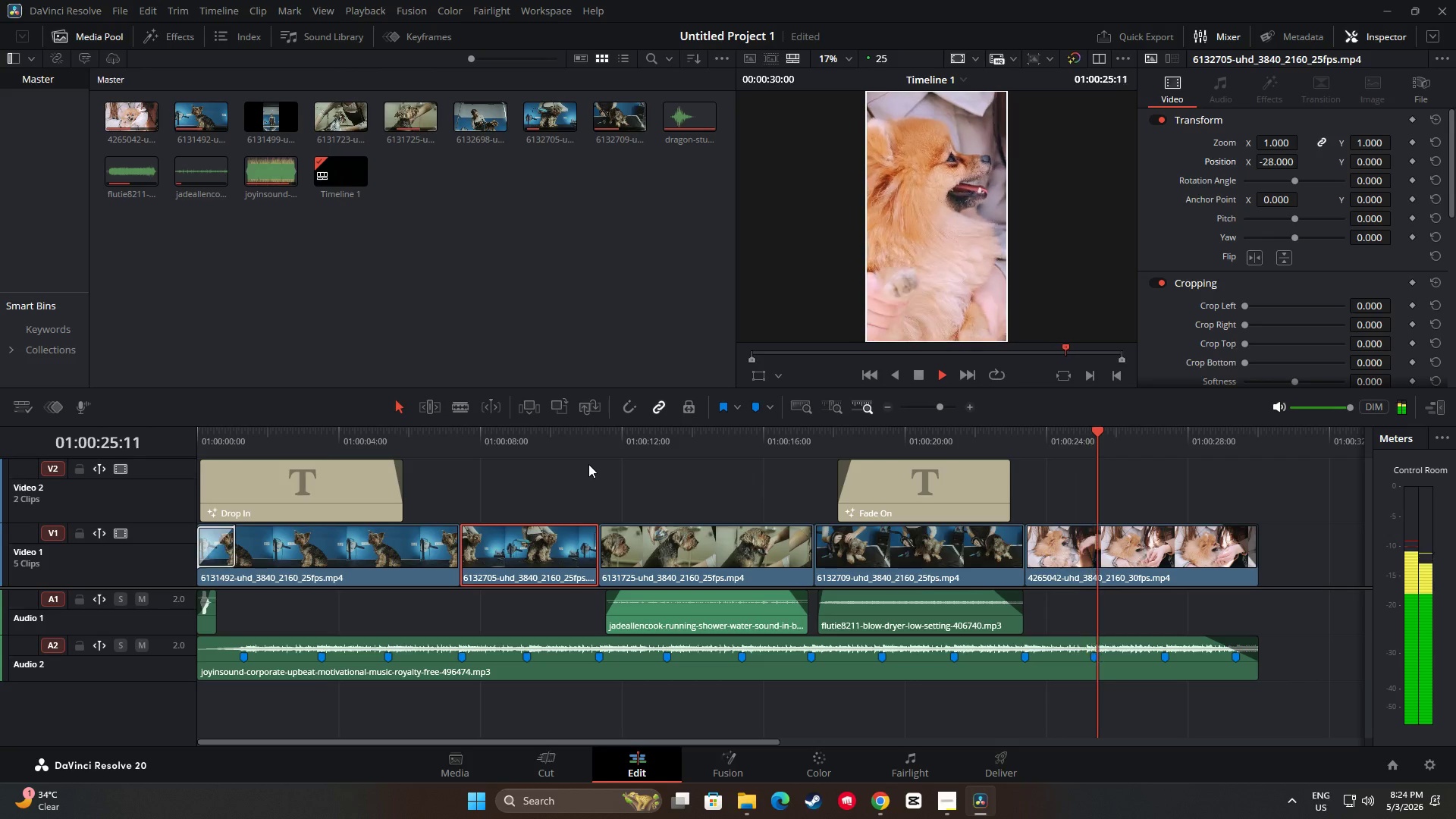 
key(Space)
 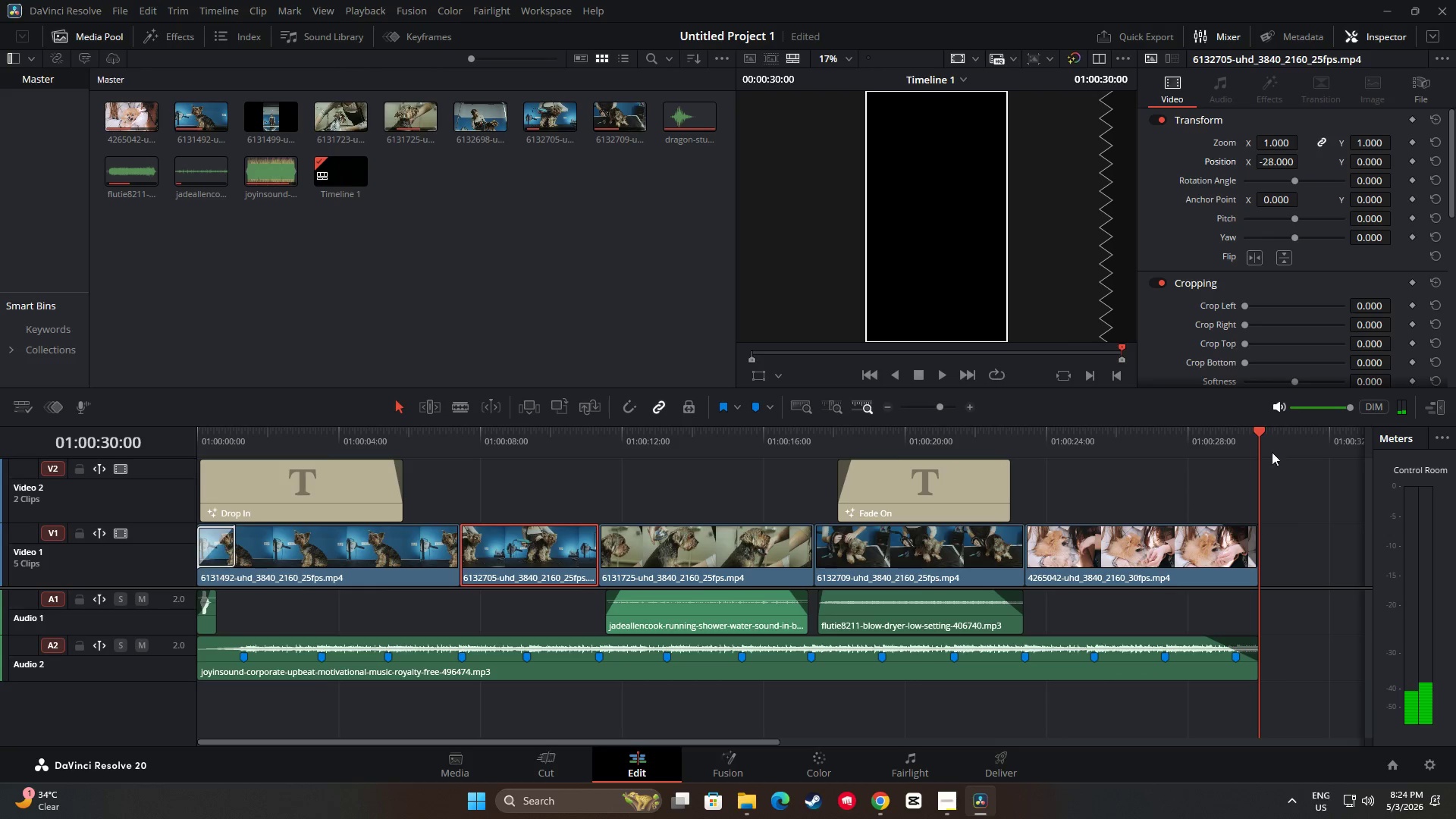 
left_click_drag(start_coordinate=[1257, 430], to_coordinate=[162, 479])
 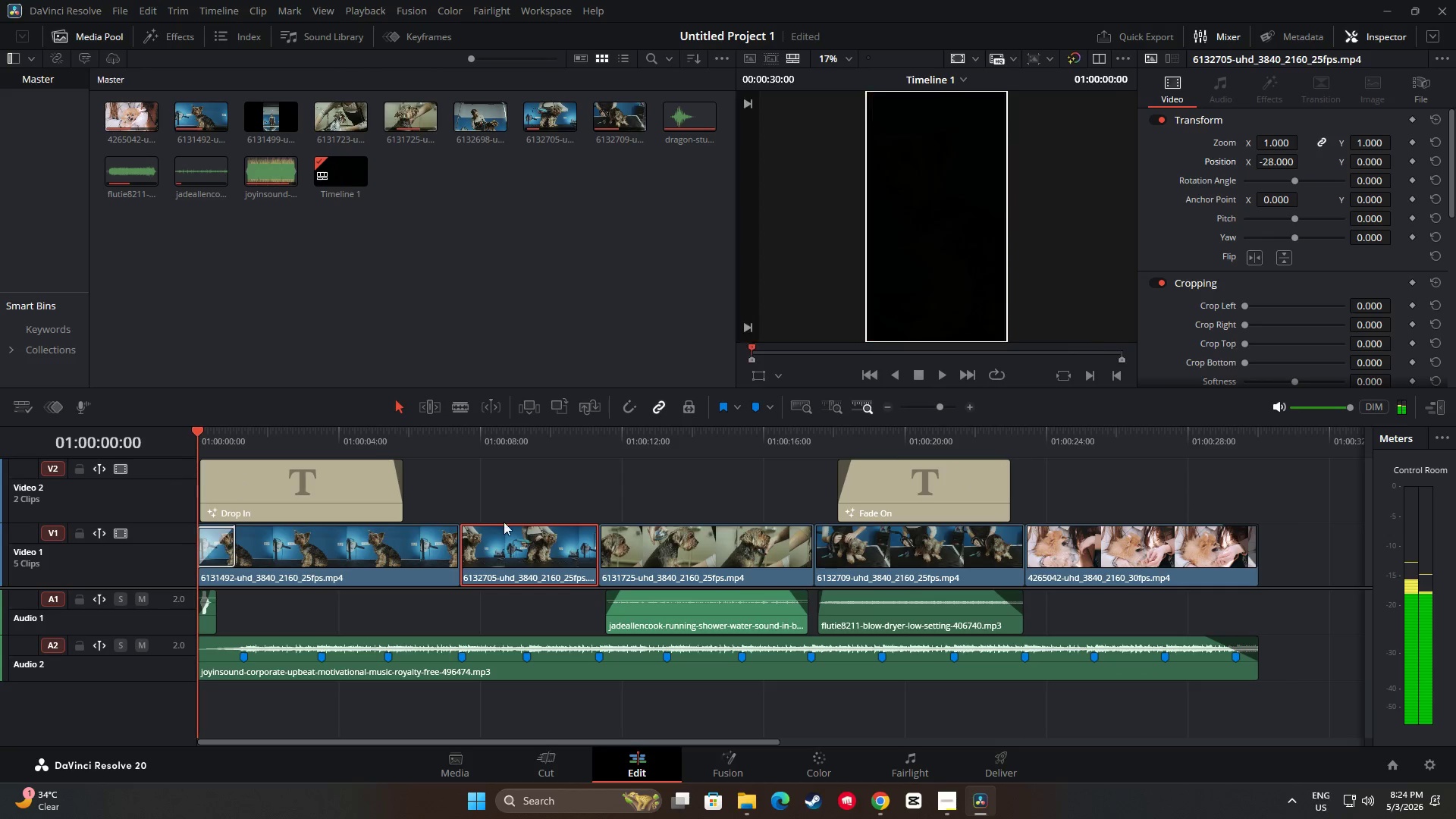 
key(Space)
 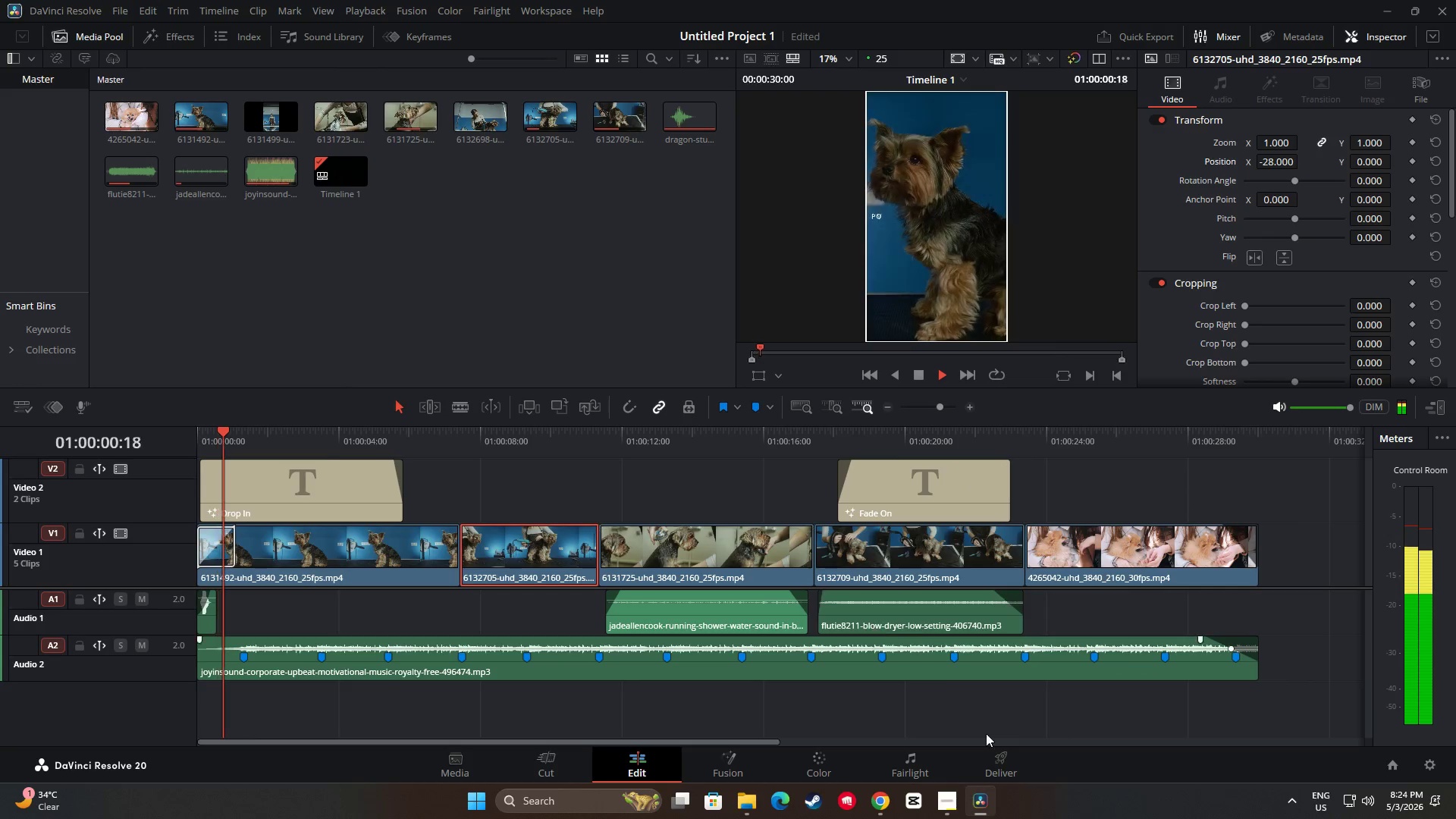 
key(Space)